 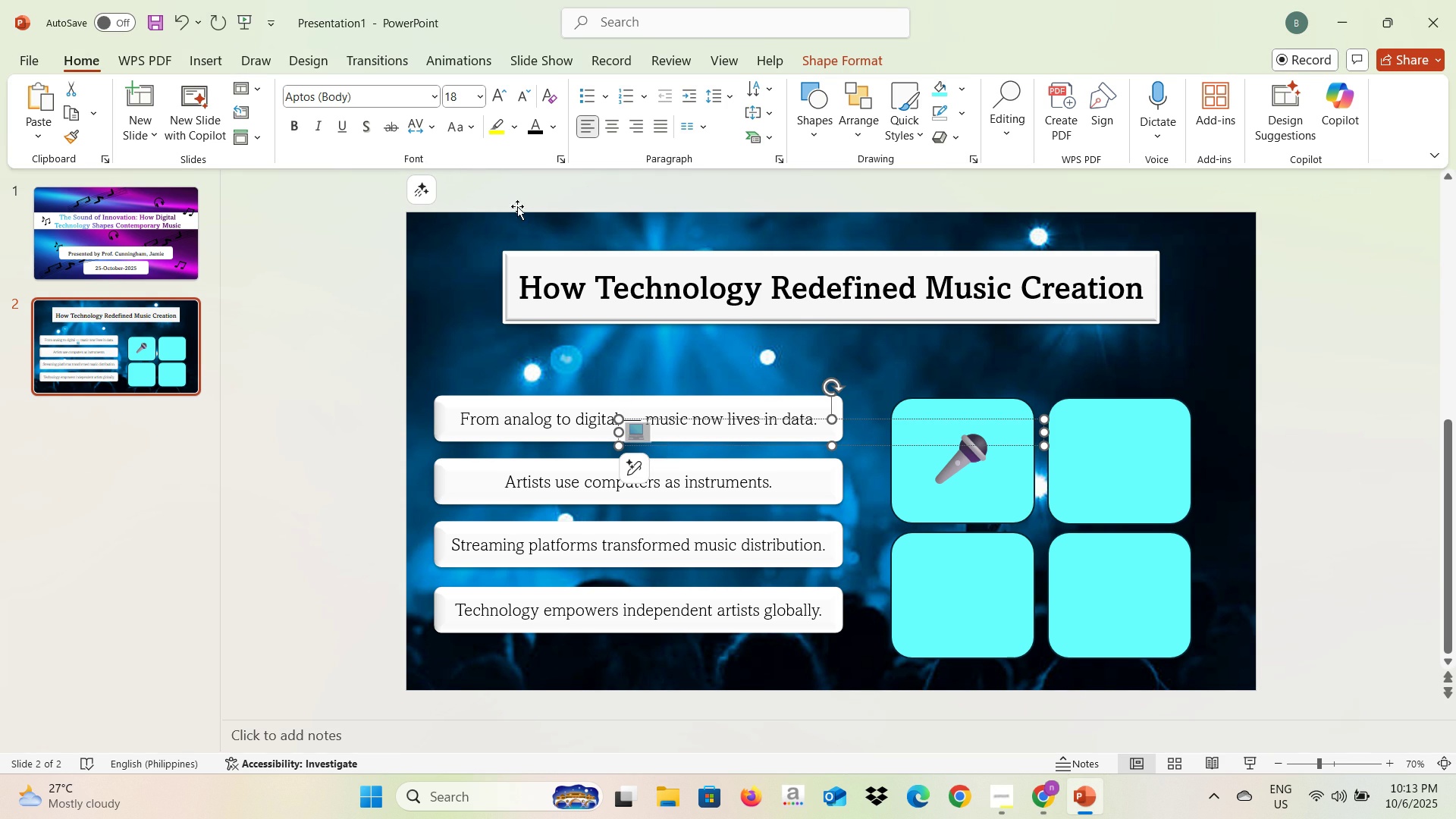 
left_click([475, 97])
 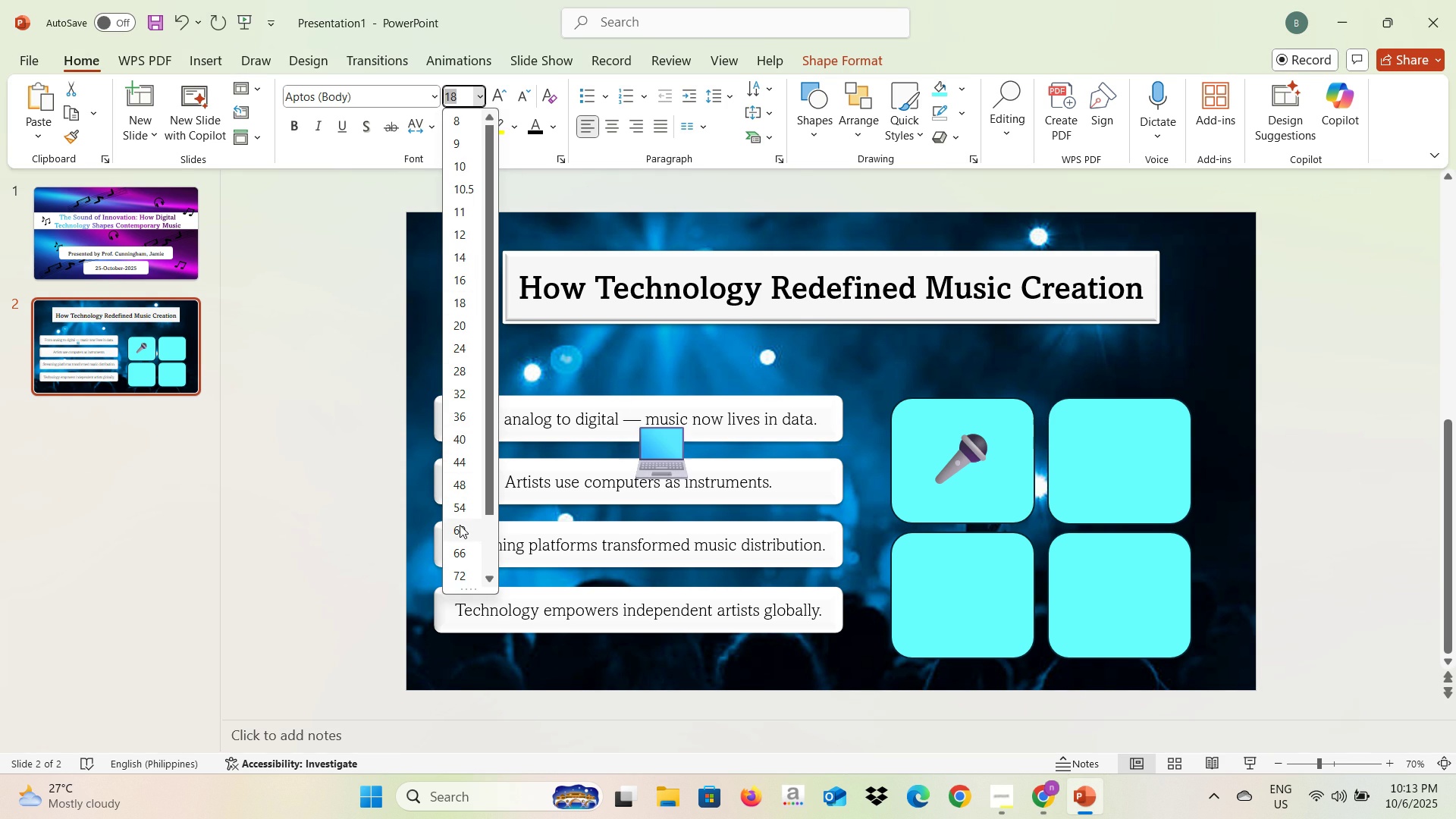 
left_click([460, 525])
 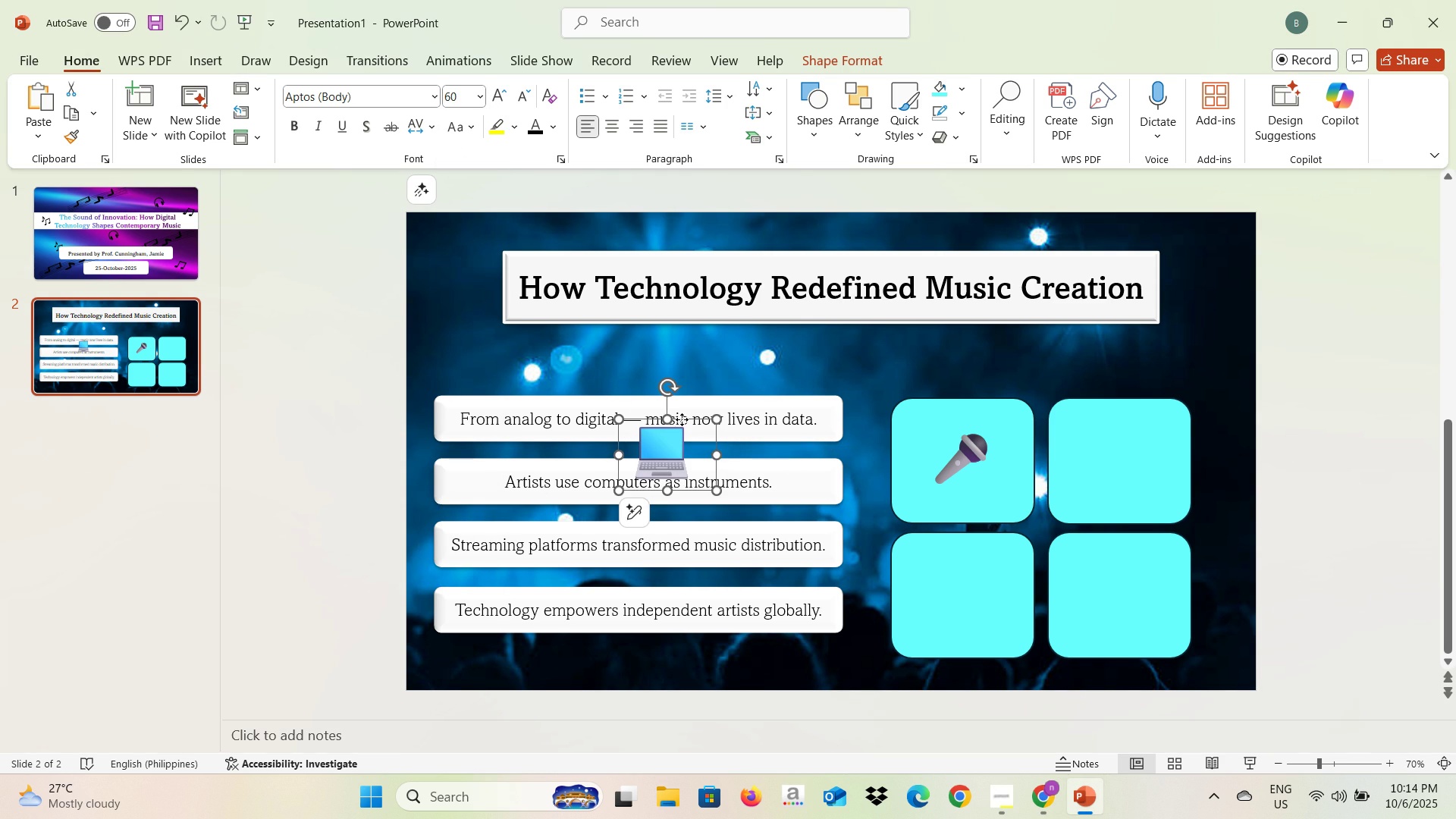 
wait(8.63)
 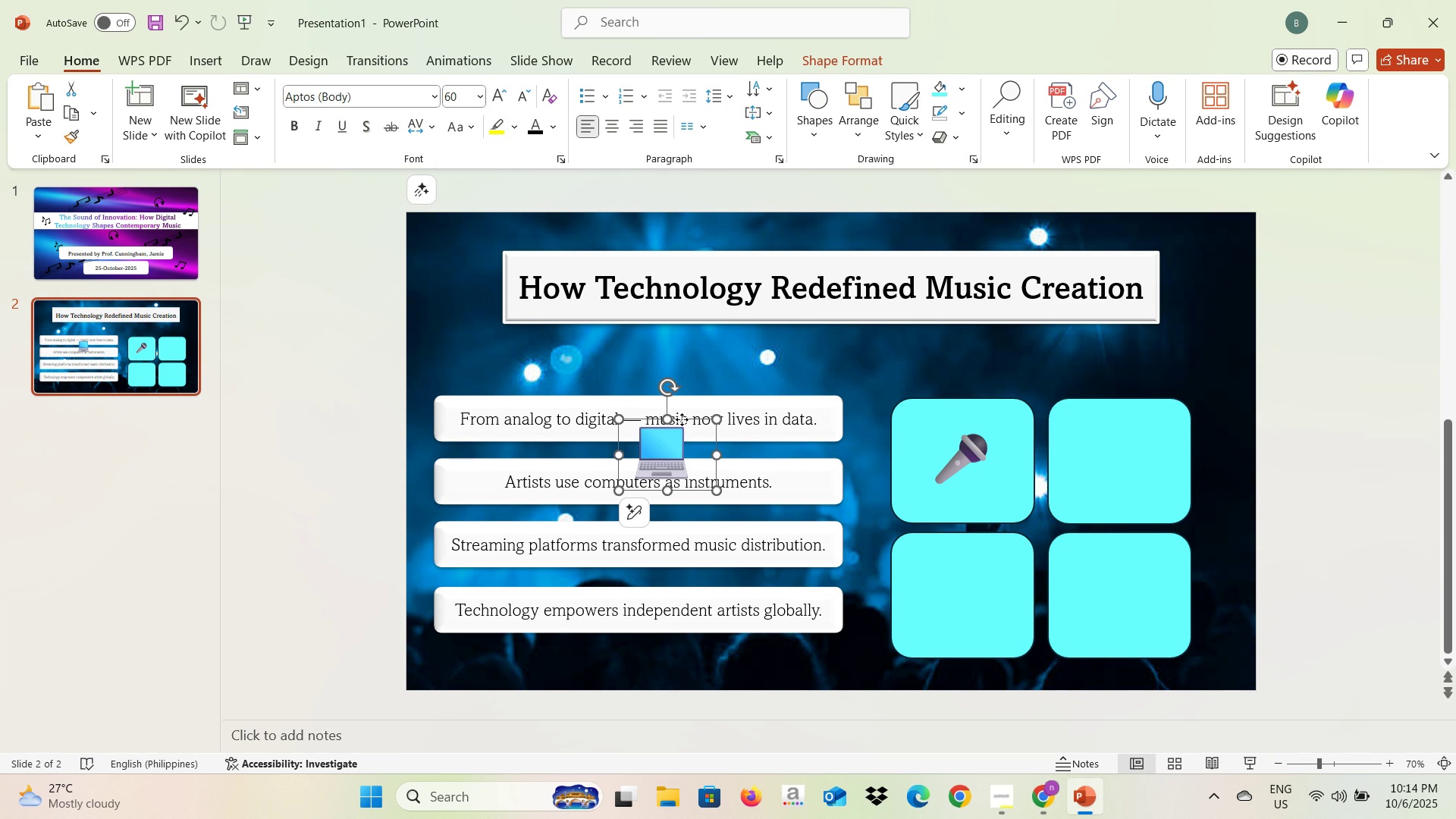 
left_click([1298, 427])
 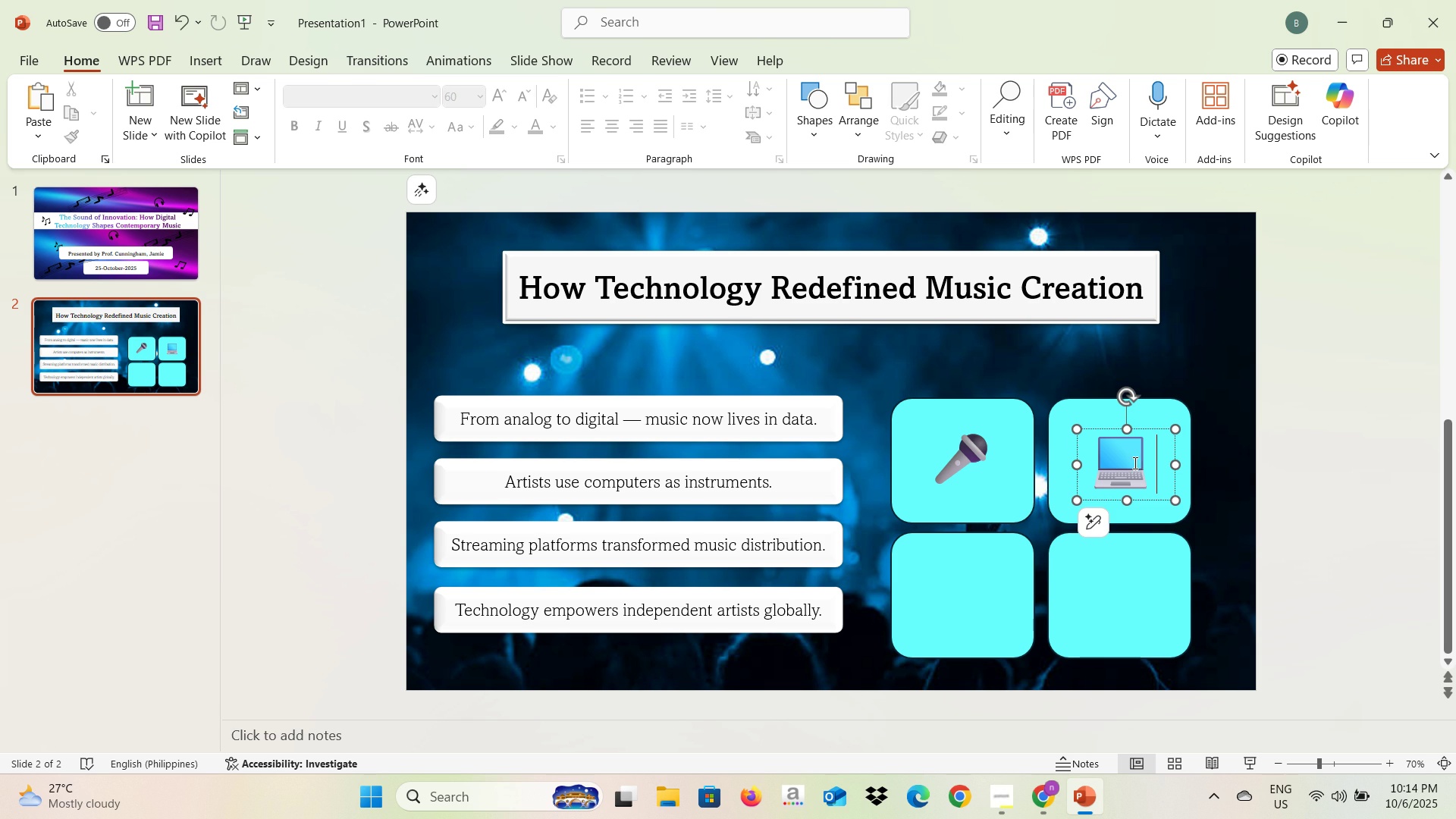 
left_click([1134, 463])
 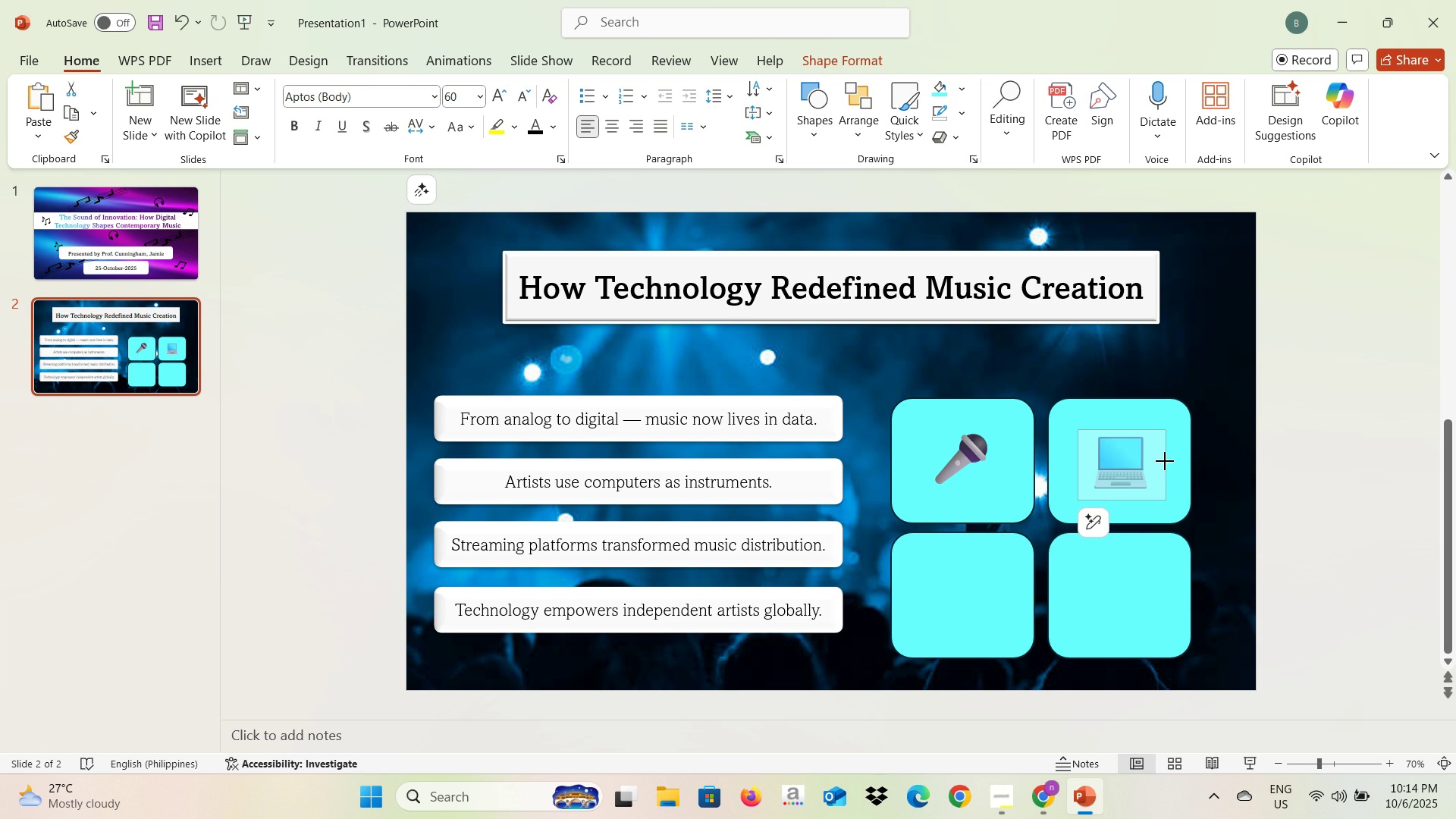 
left_click([1268, 458])
 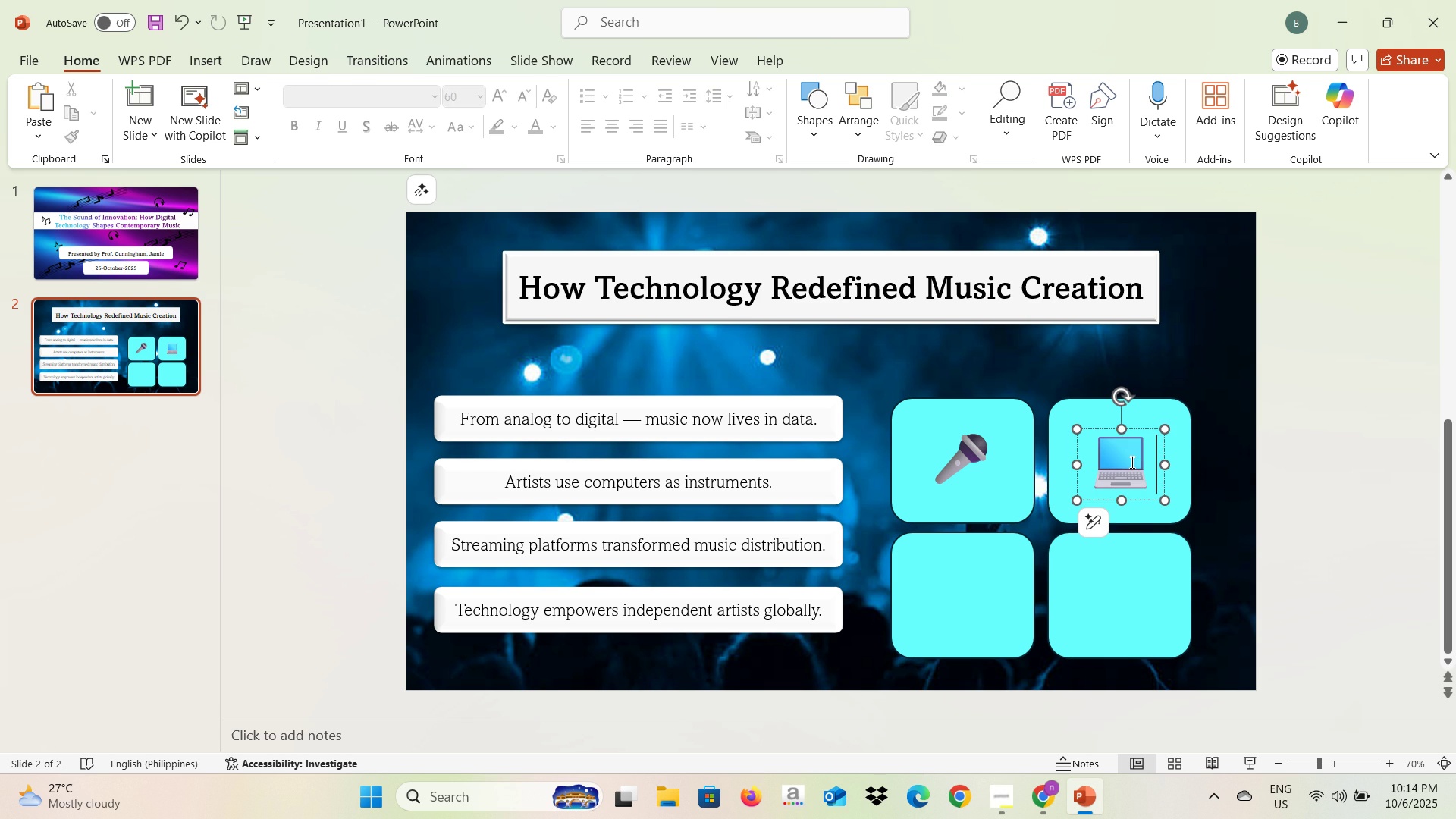 
left_click([1131, 462])
 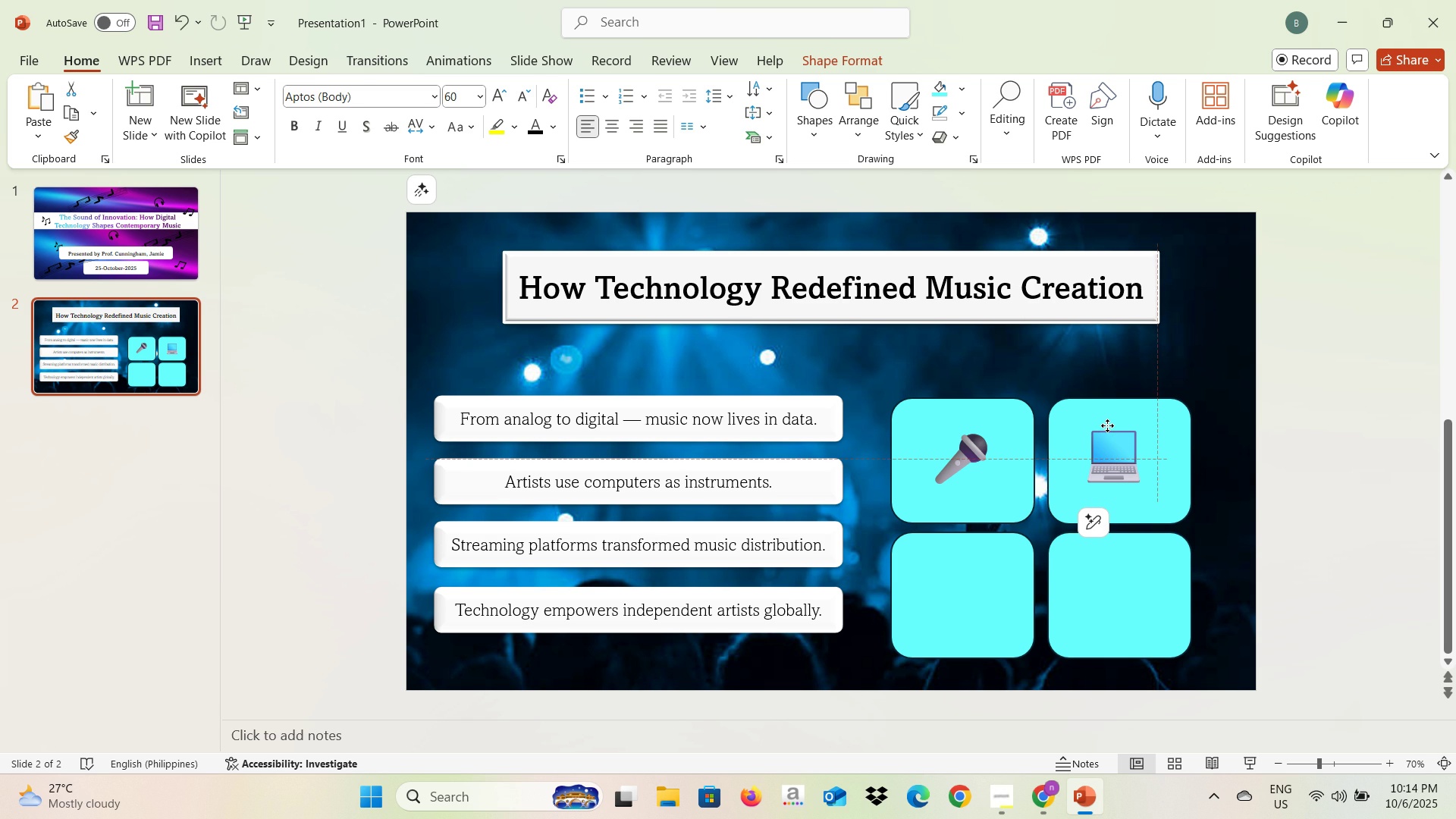 
wait(7.15)
 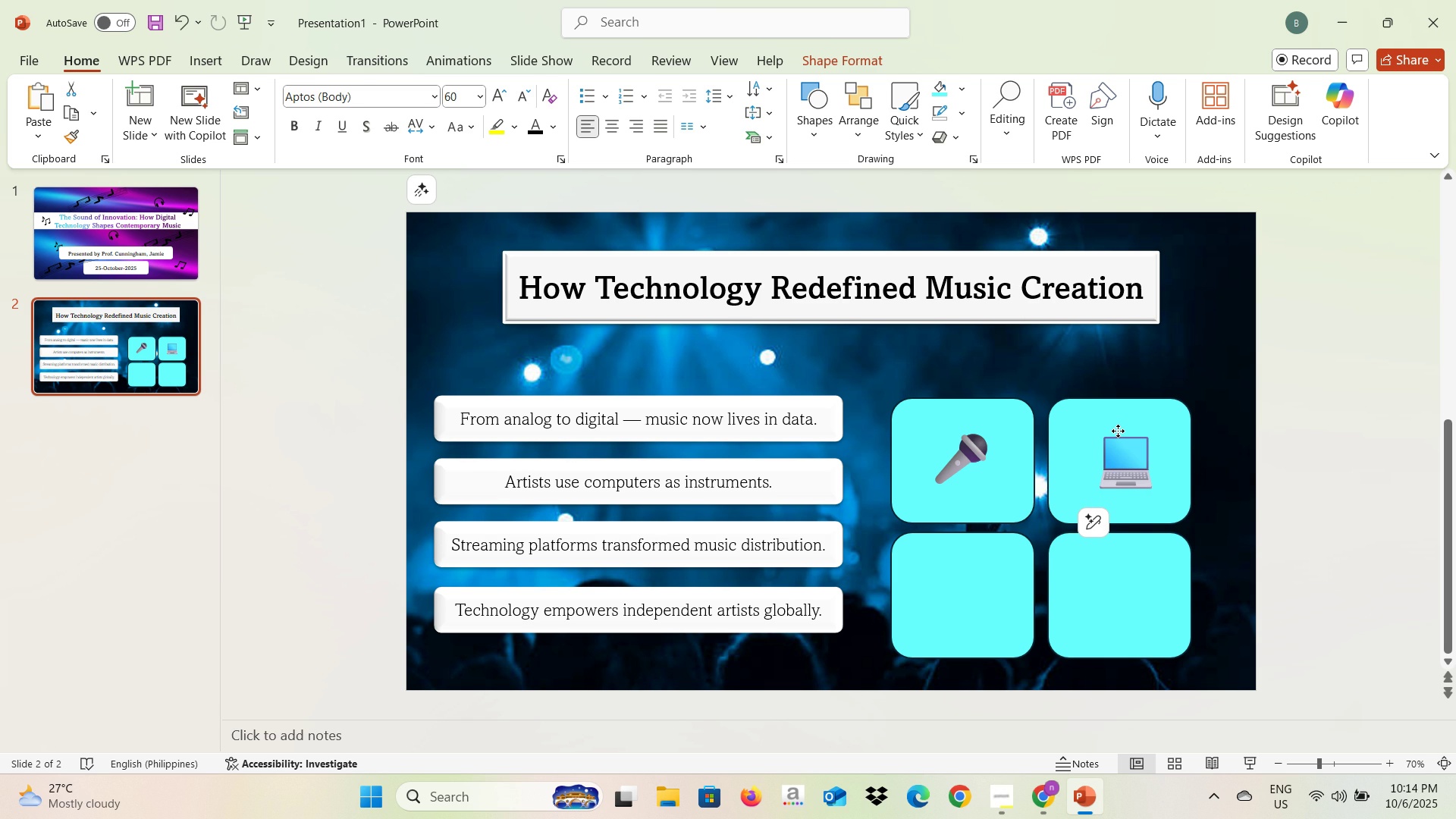 
left_click([1286, 462])
 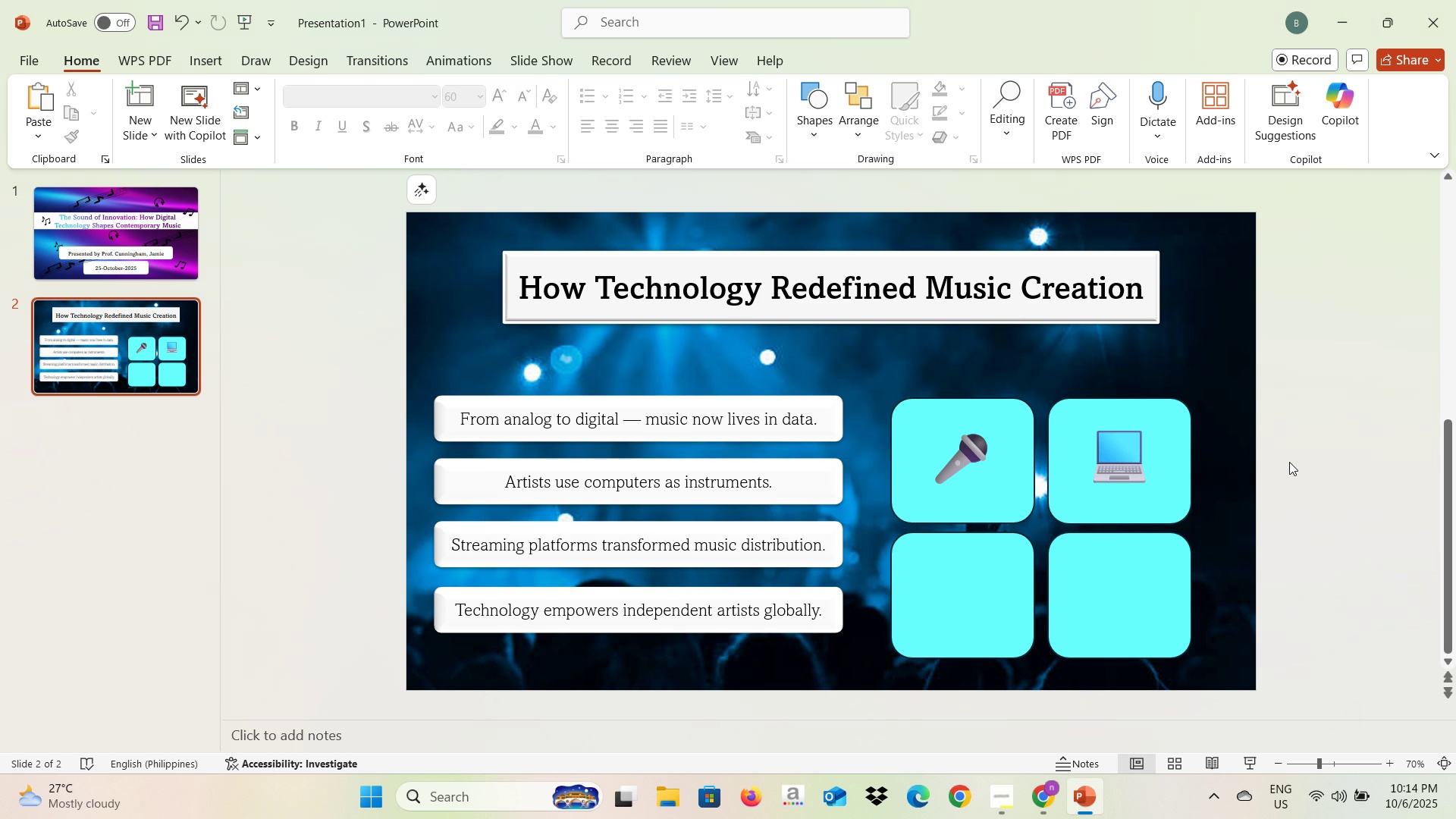 
key(Alt+AltLeft)
 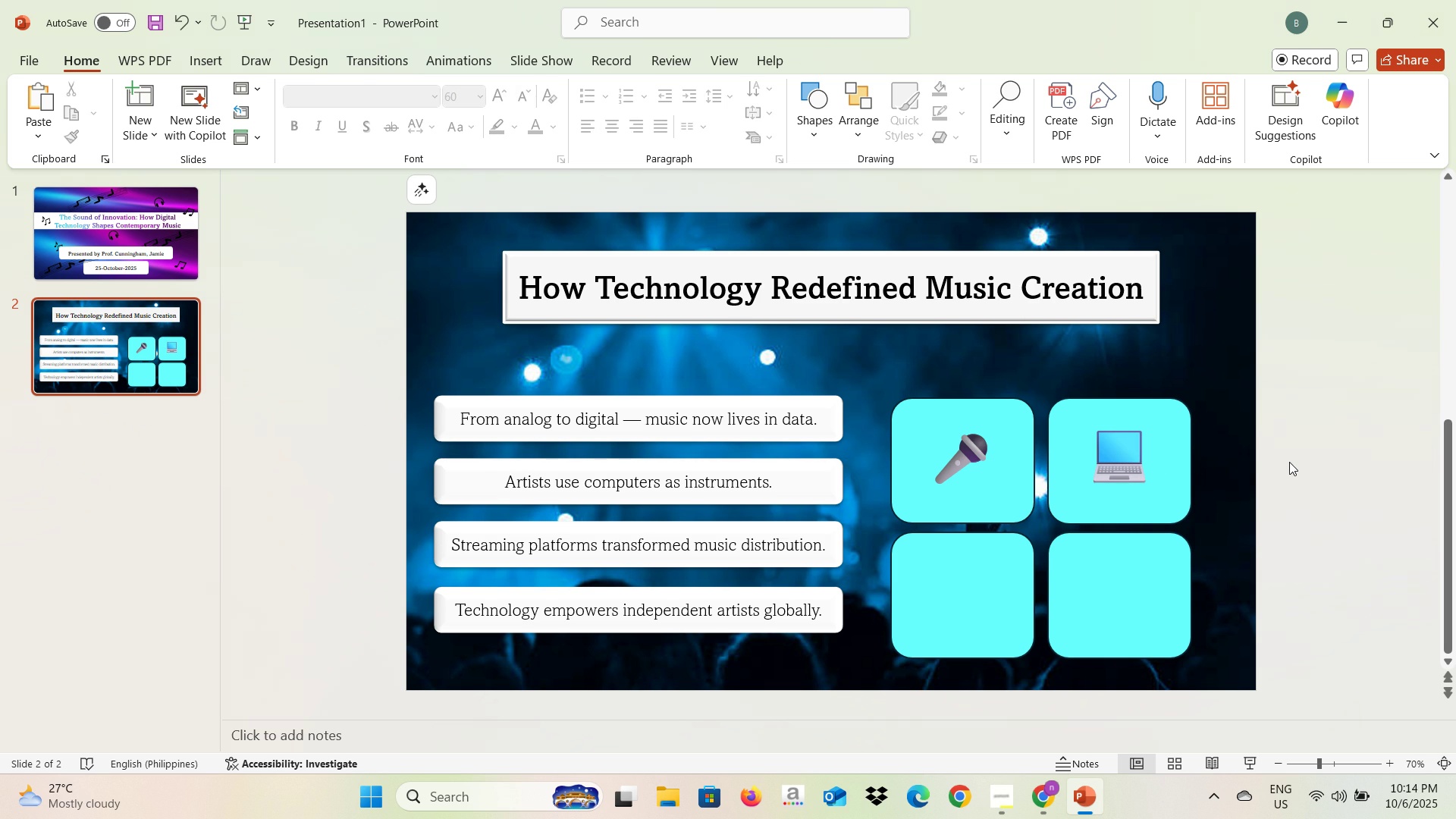 
key(Alt+Tab)